 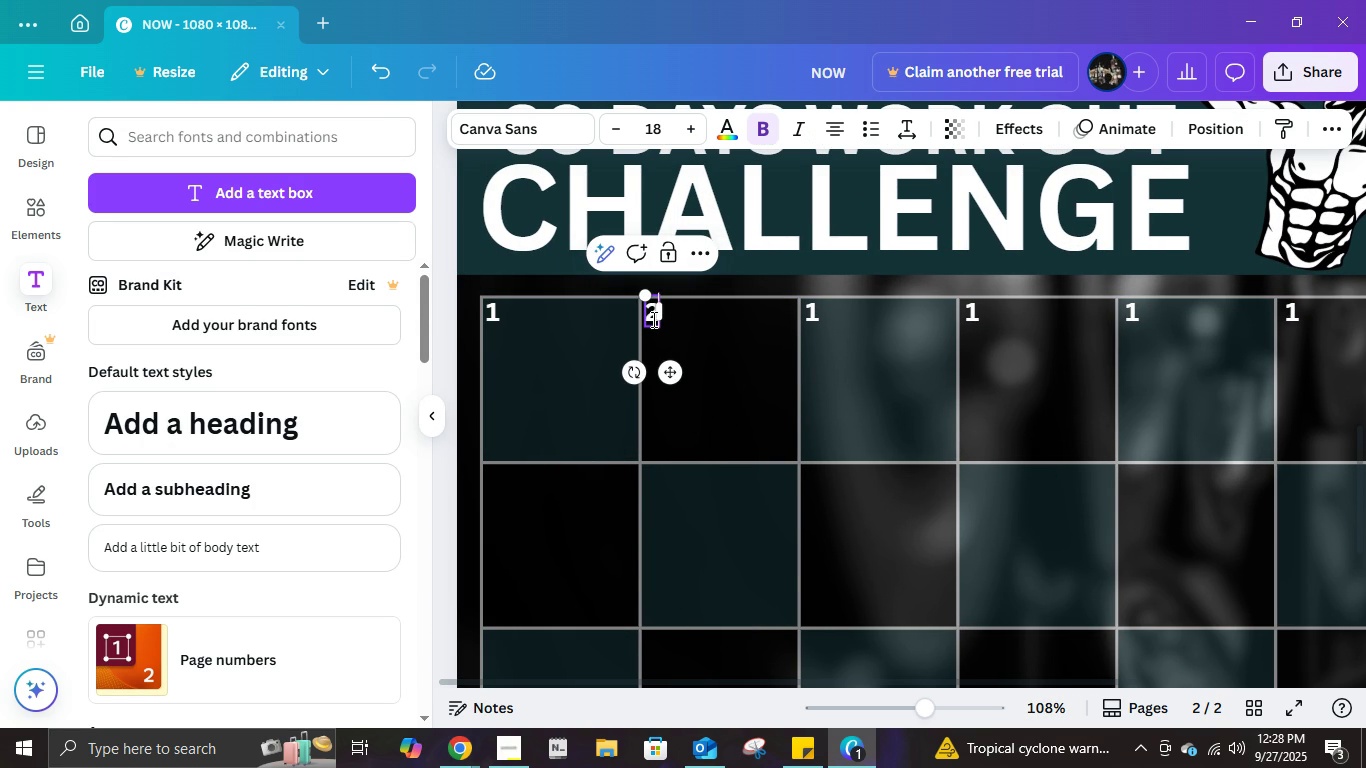 
key(Numpad2)
 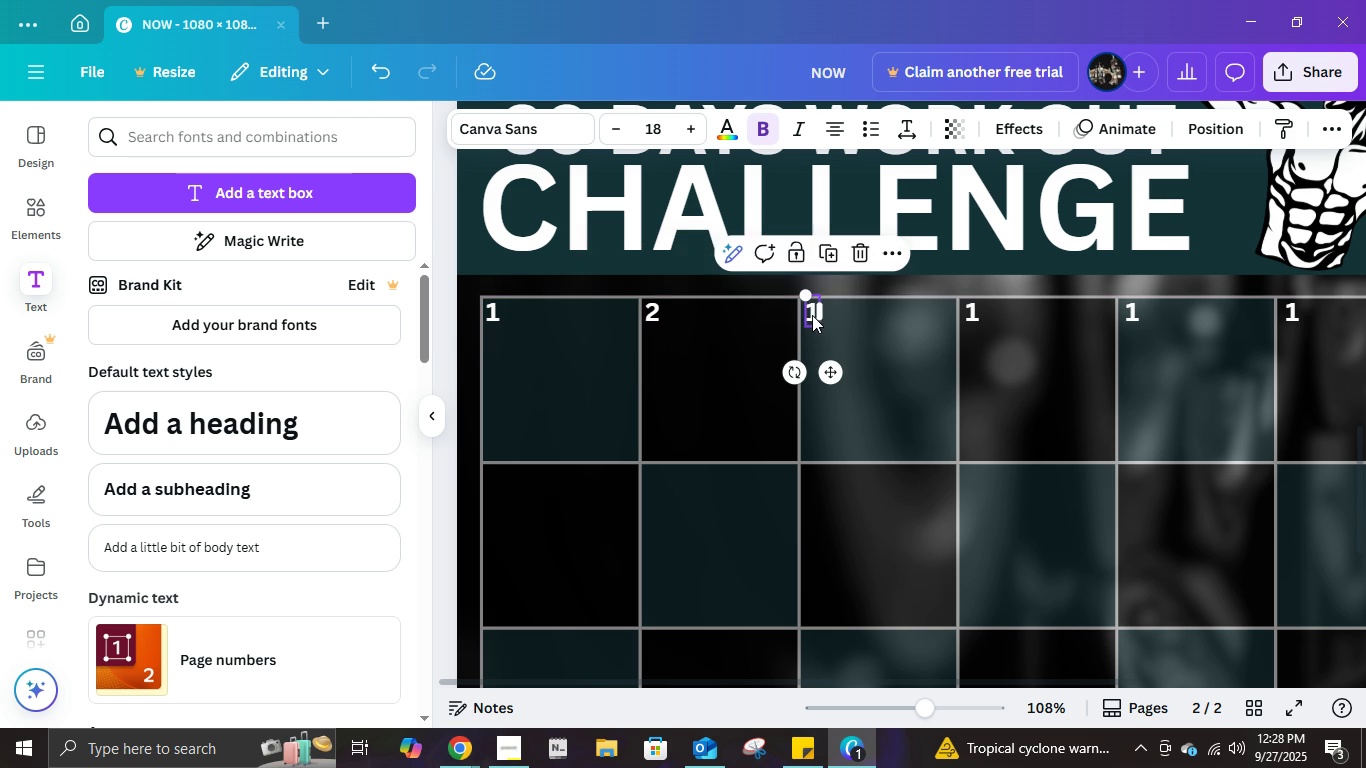 
double_click([812, 315])
 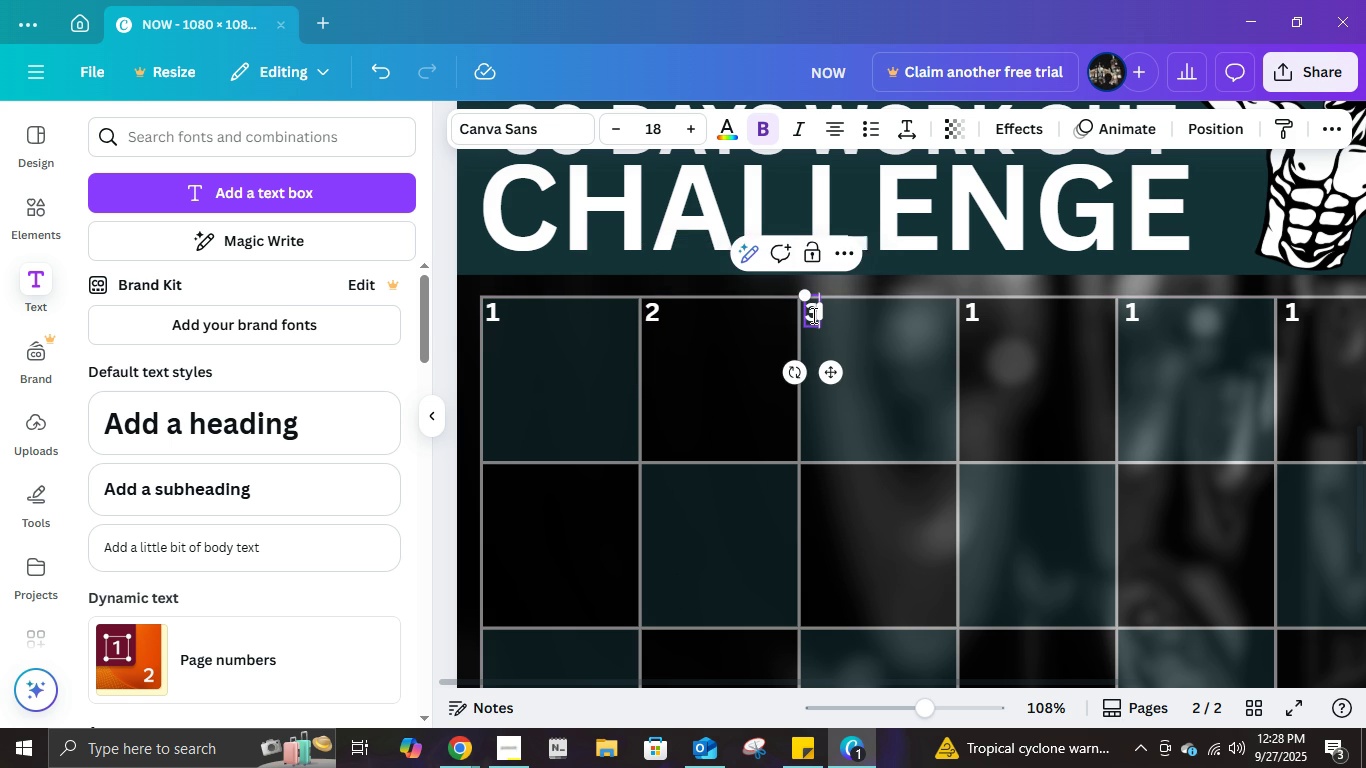 
key(Numpad3)
 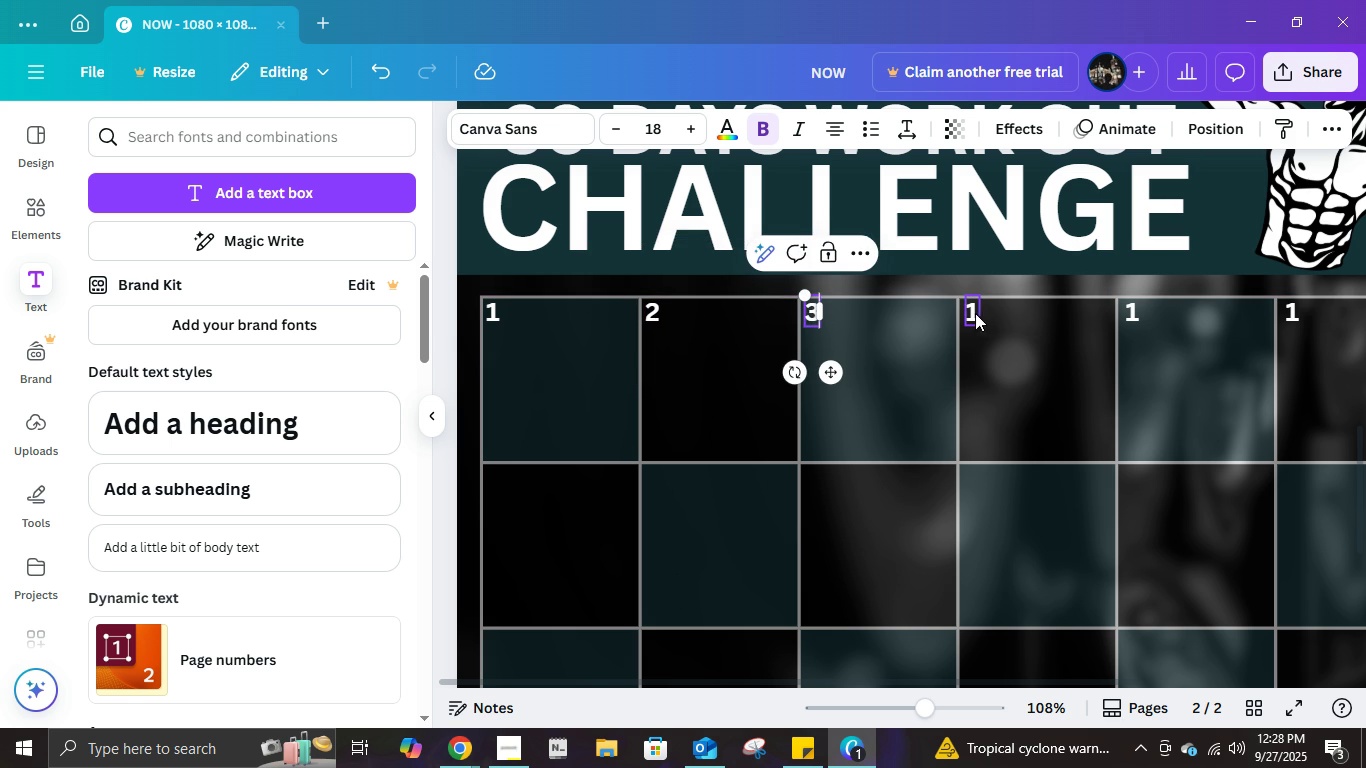 
double_click([975, 313])
 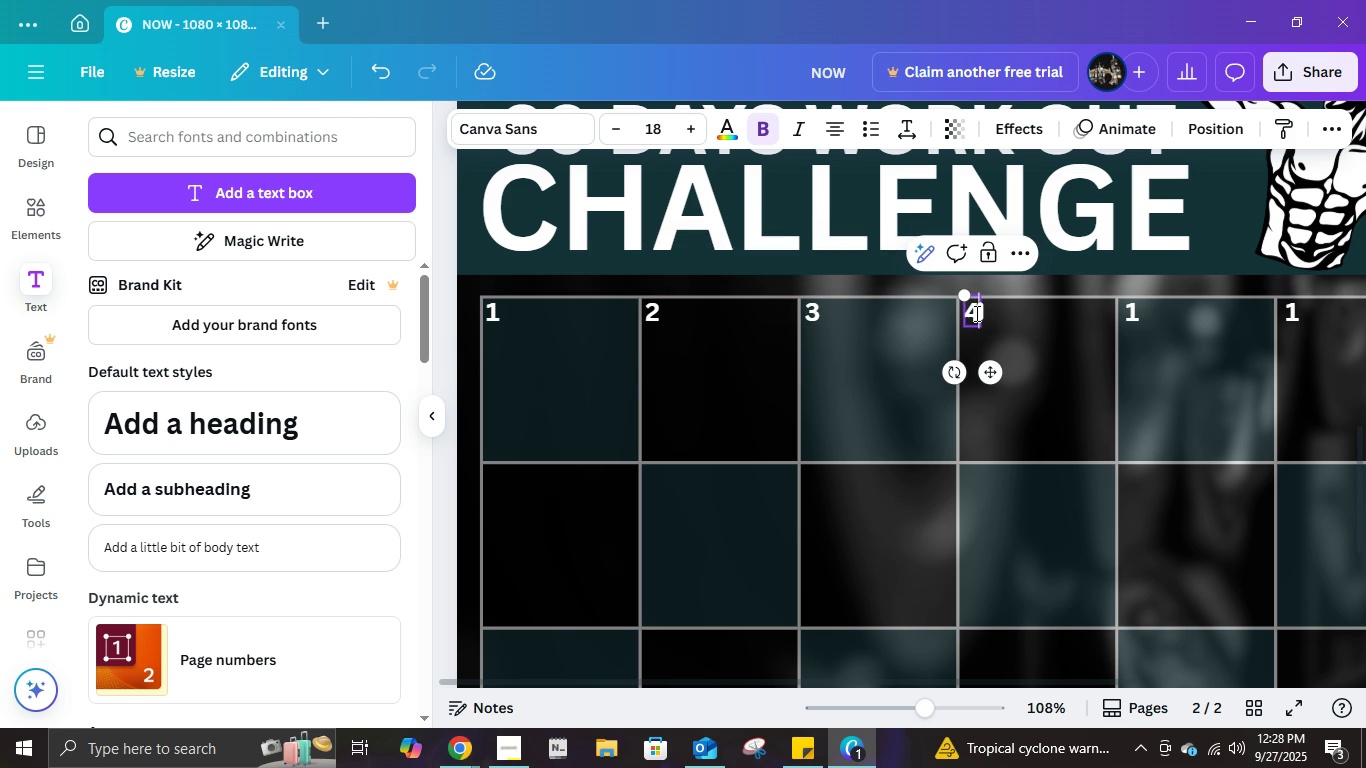 
key(Numpad4)